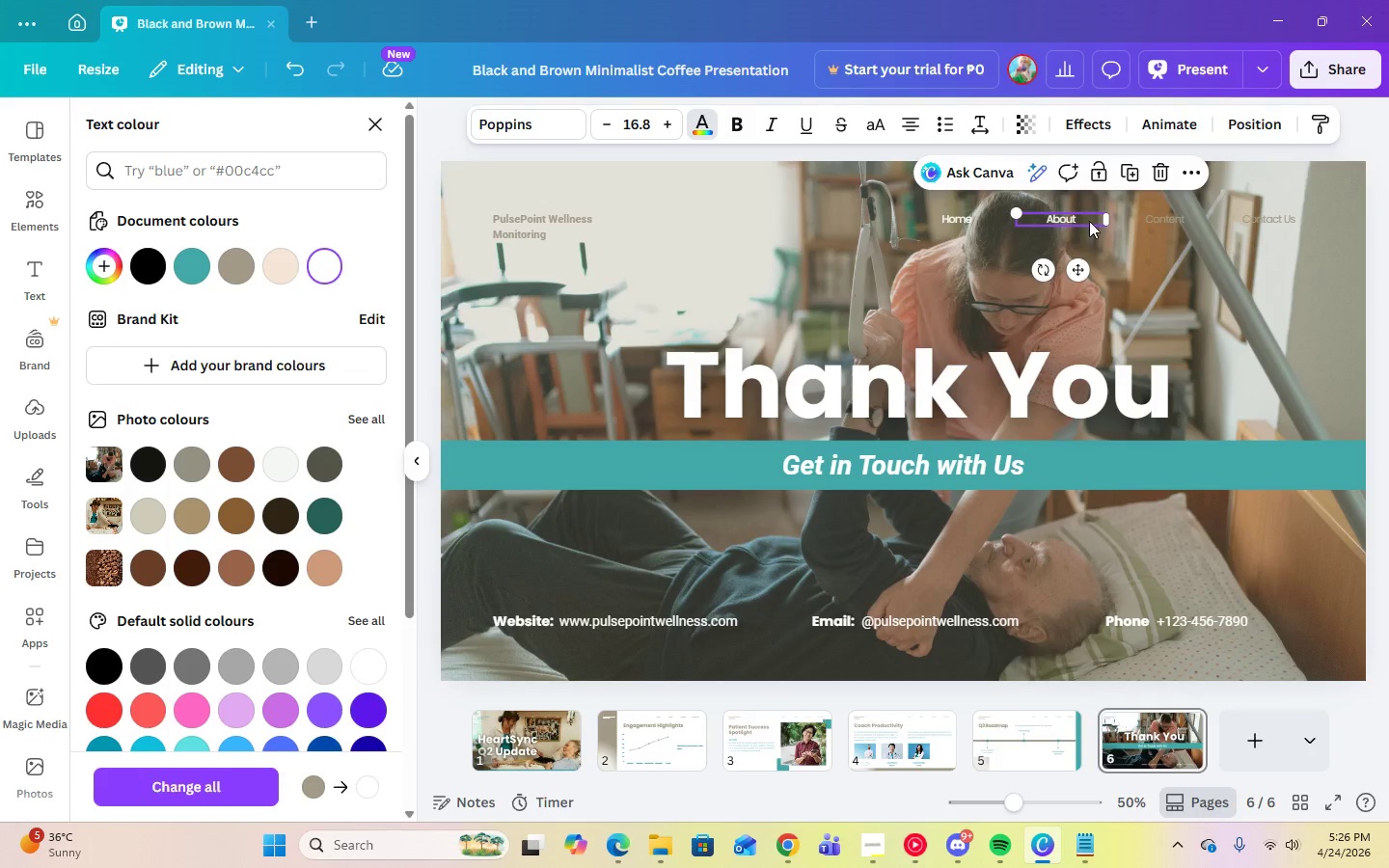 
left_click([1161, 217])
 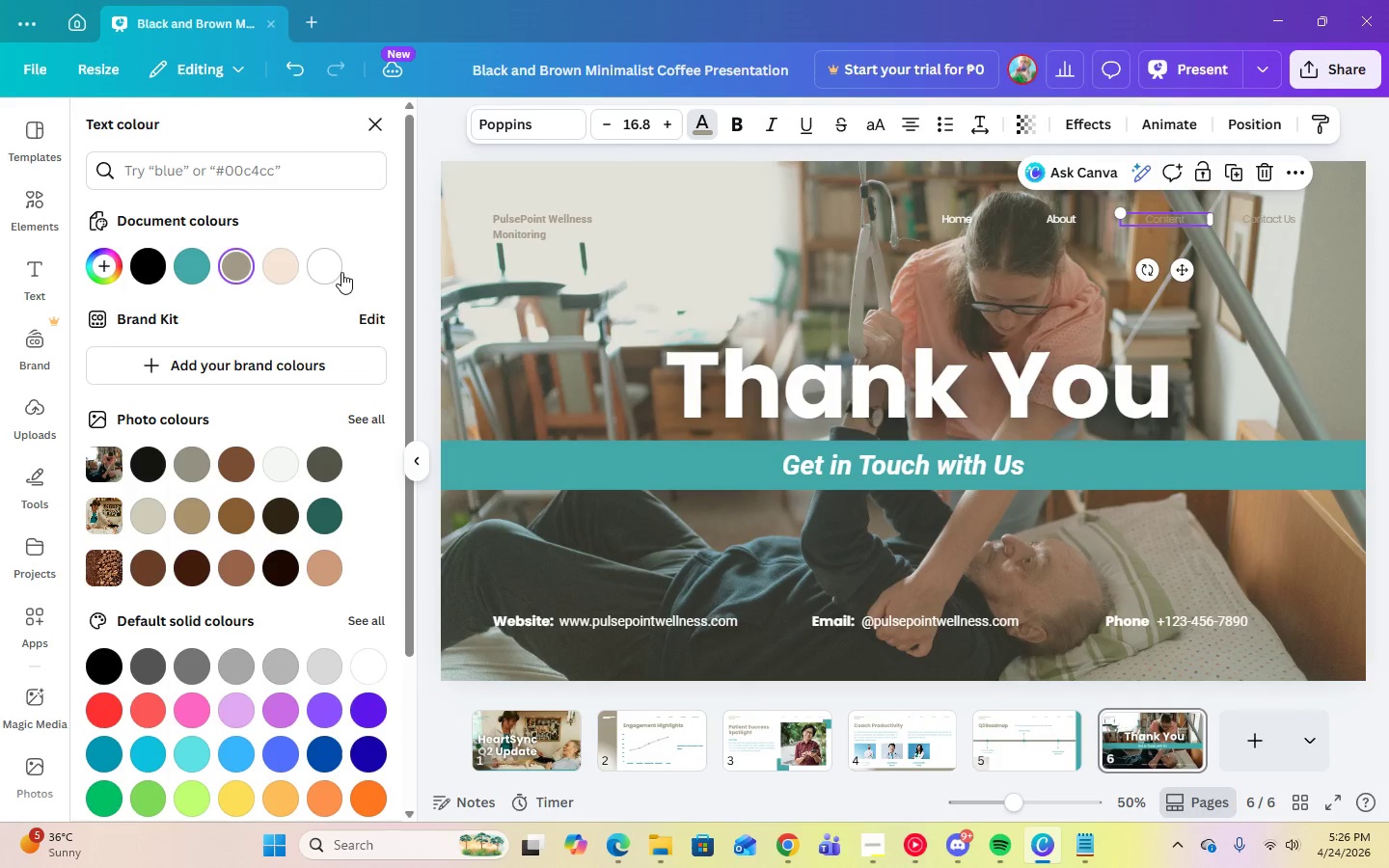 
left_click([340, 272])
 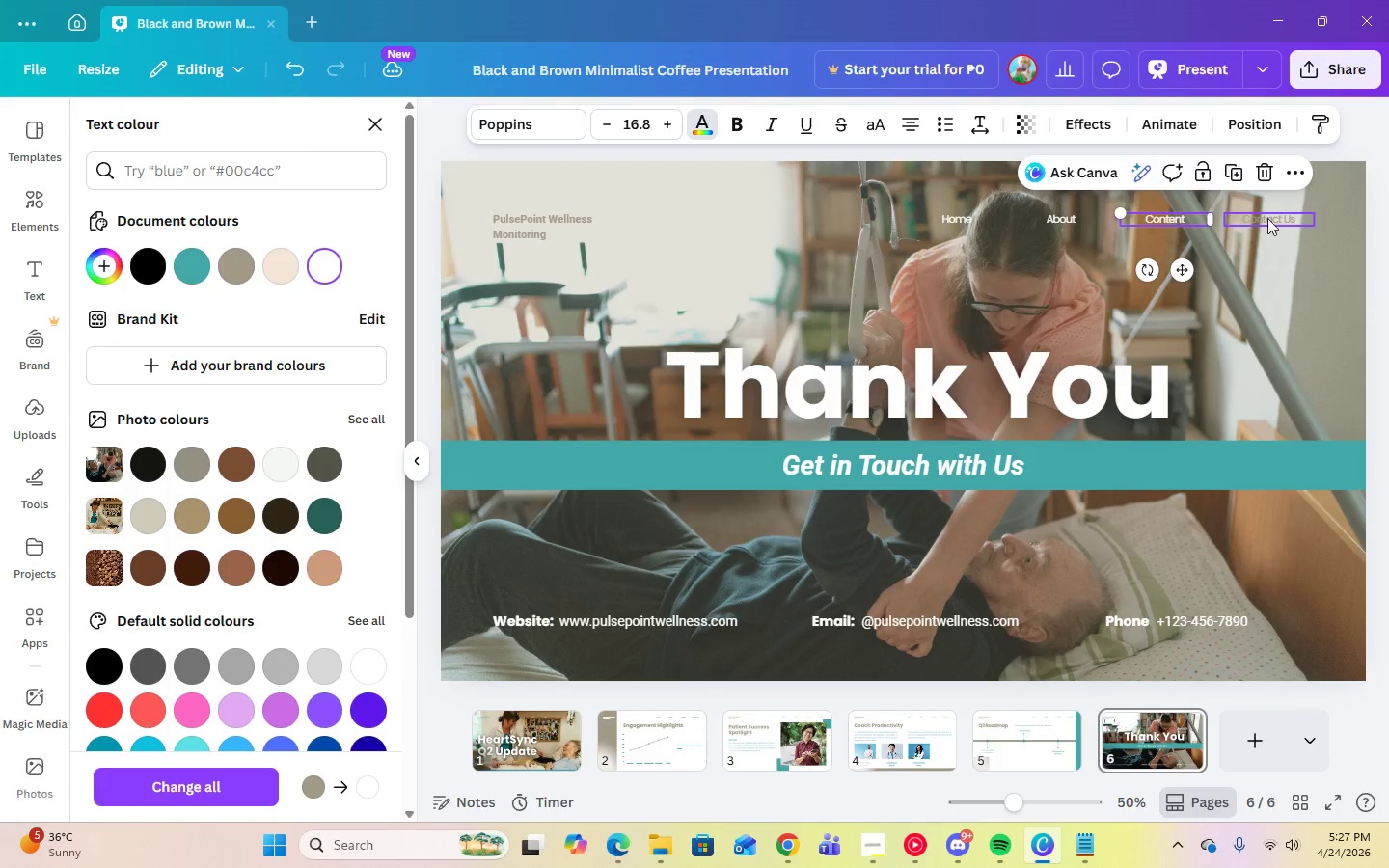 
left_click([1292, 216])
 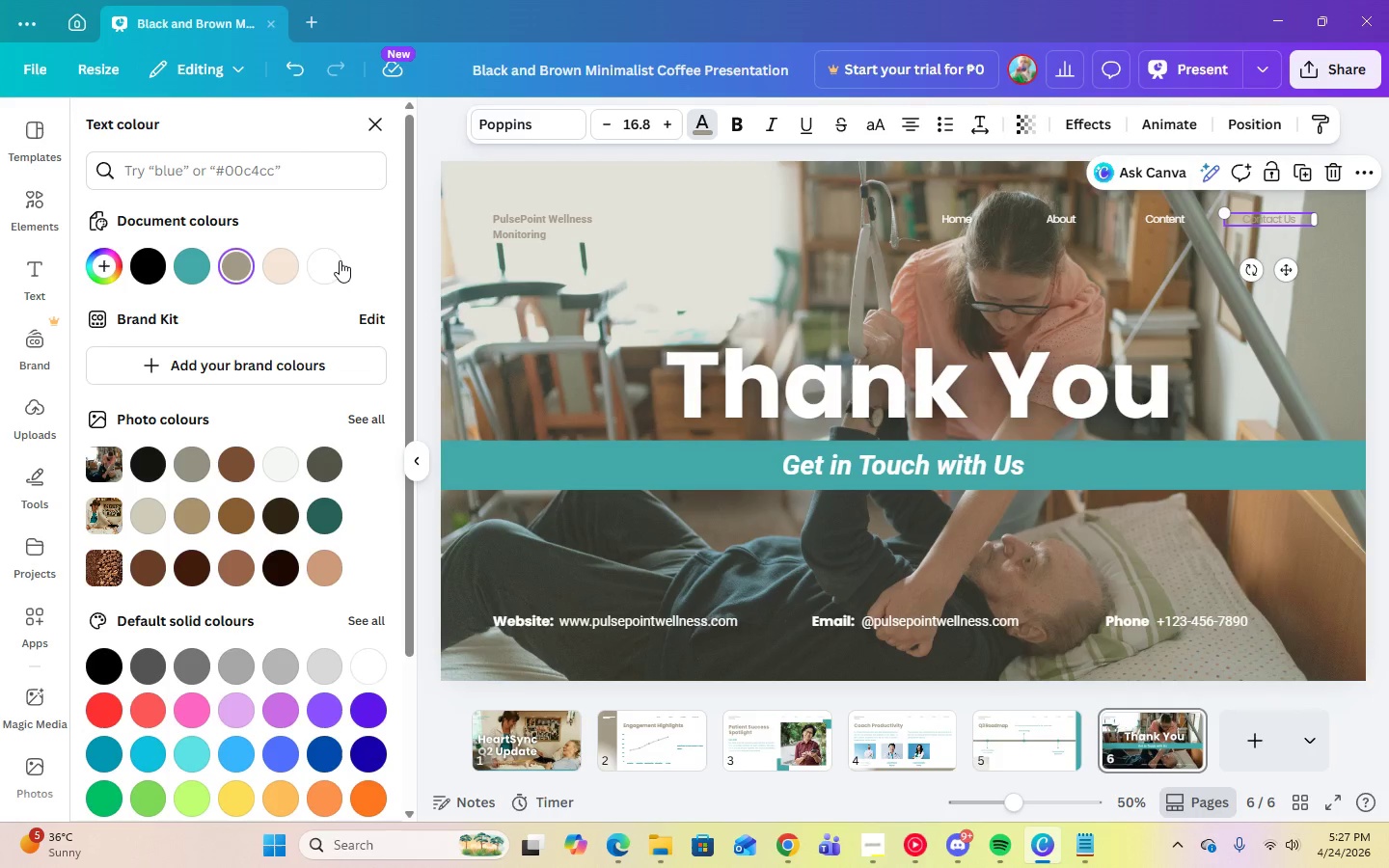 
left_click([338, 261])
 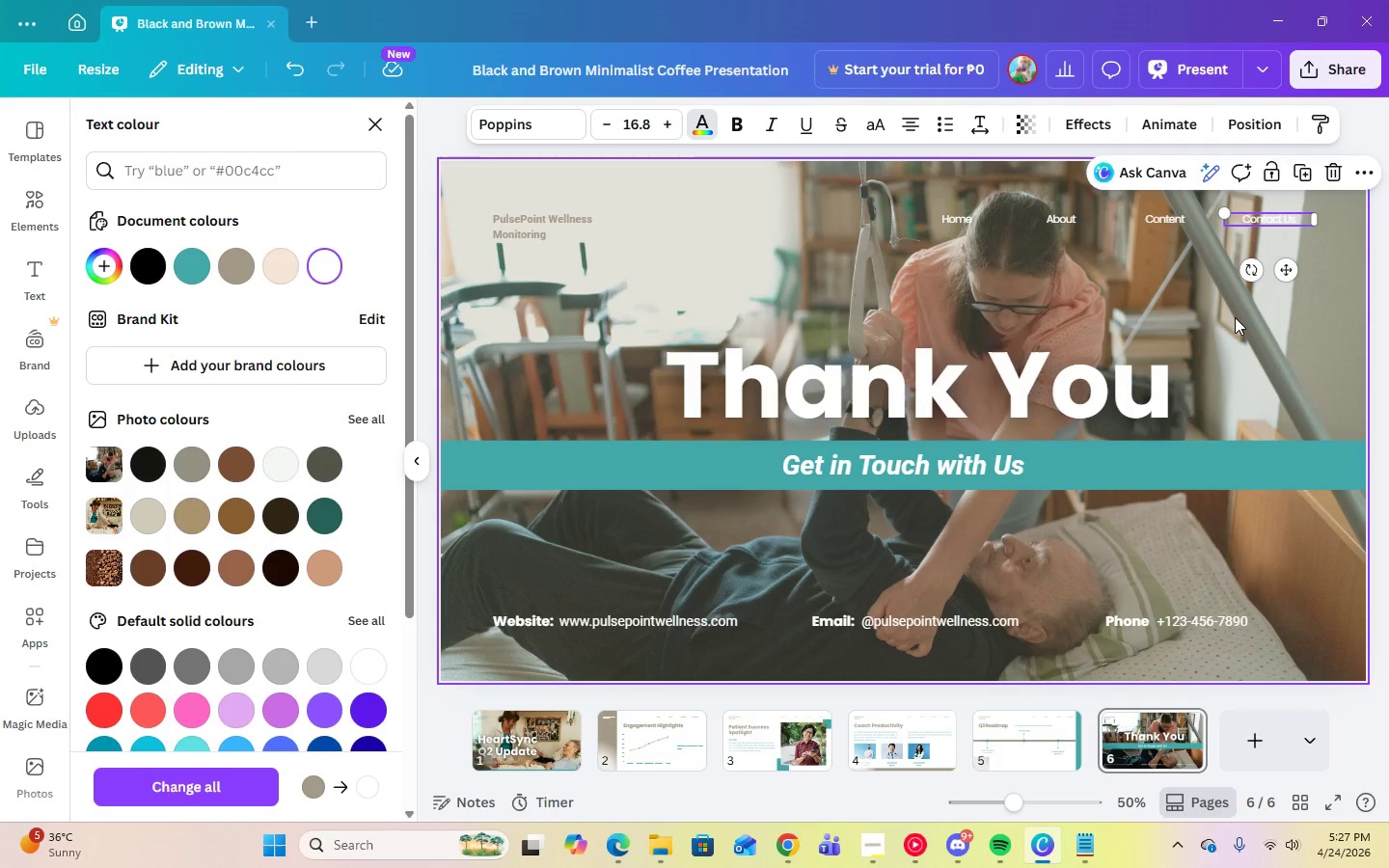 
left_click([1250, 349])
 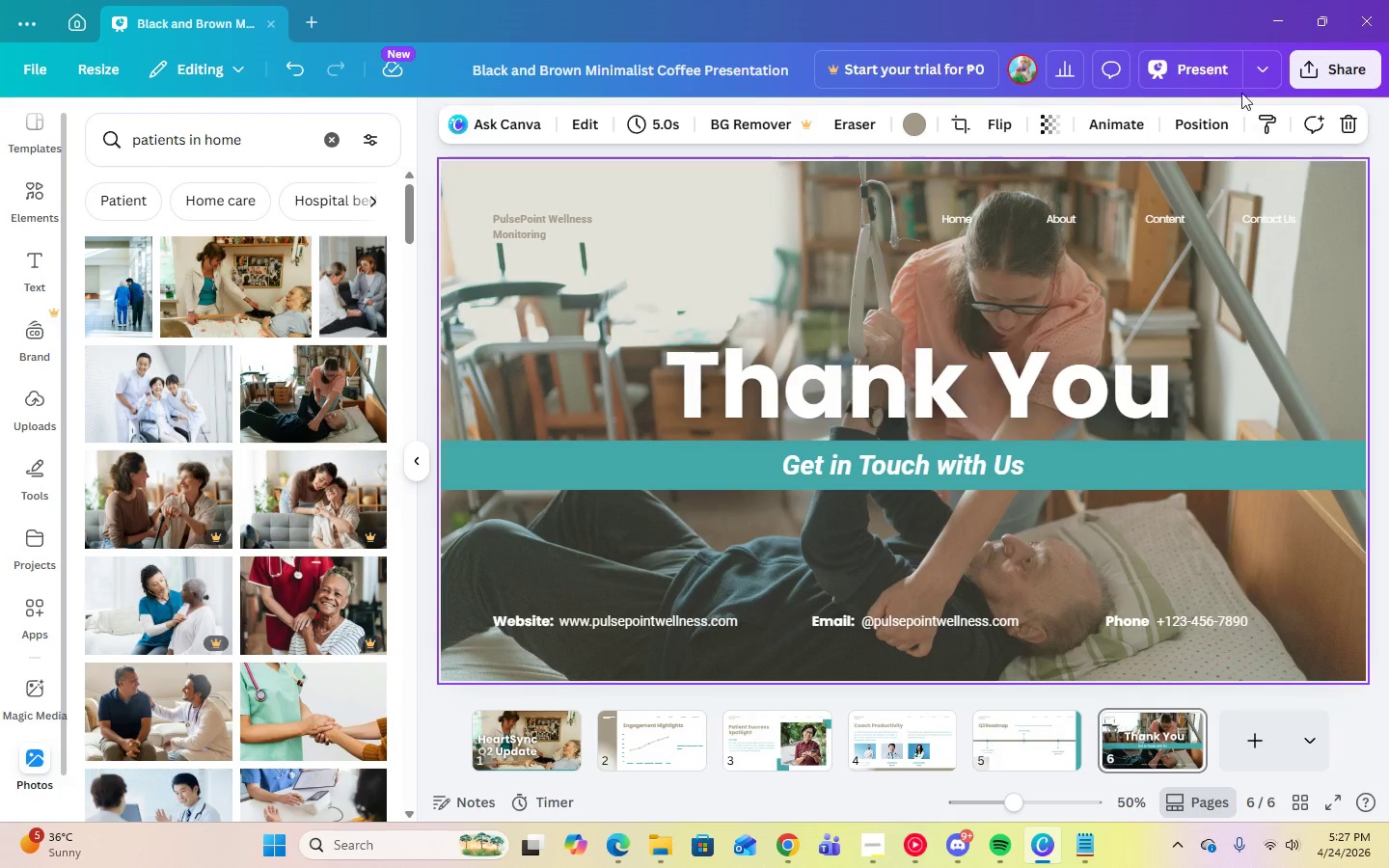 
left_click([1198, 77])
 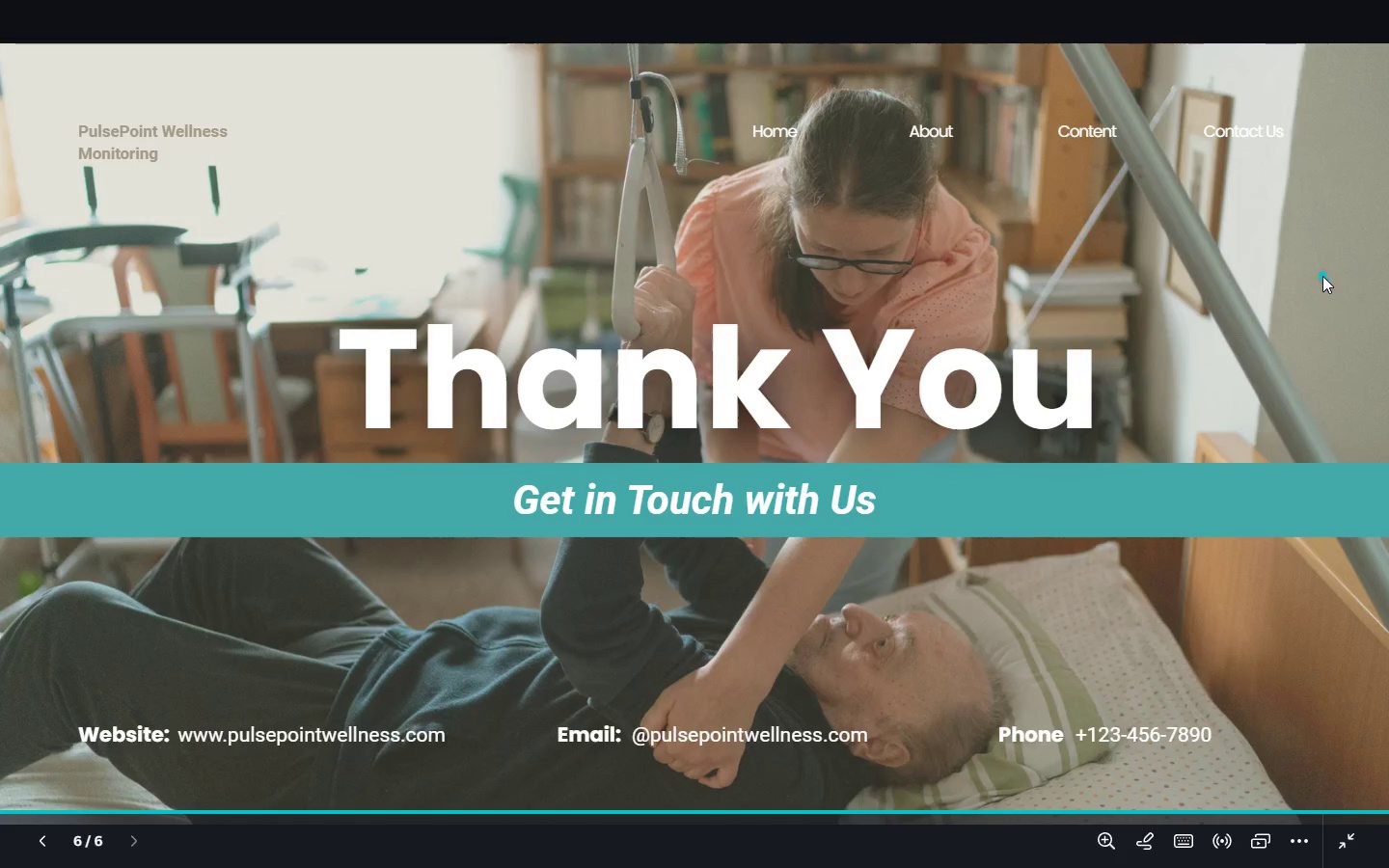 
key(Escape)
 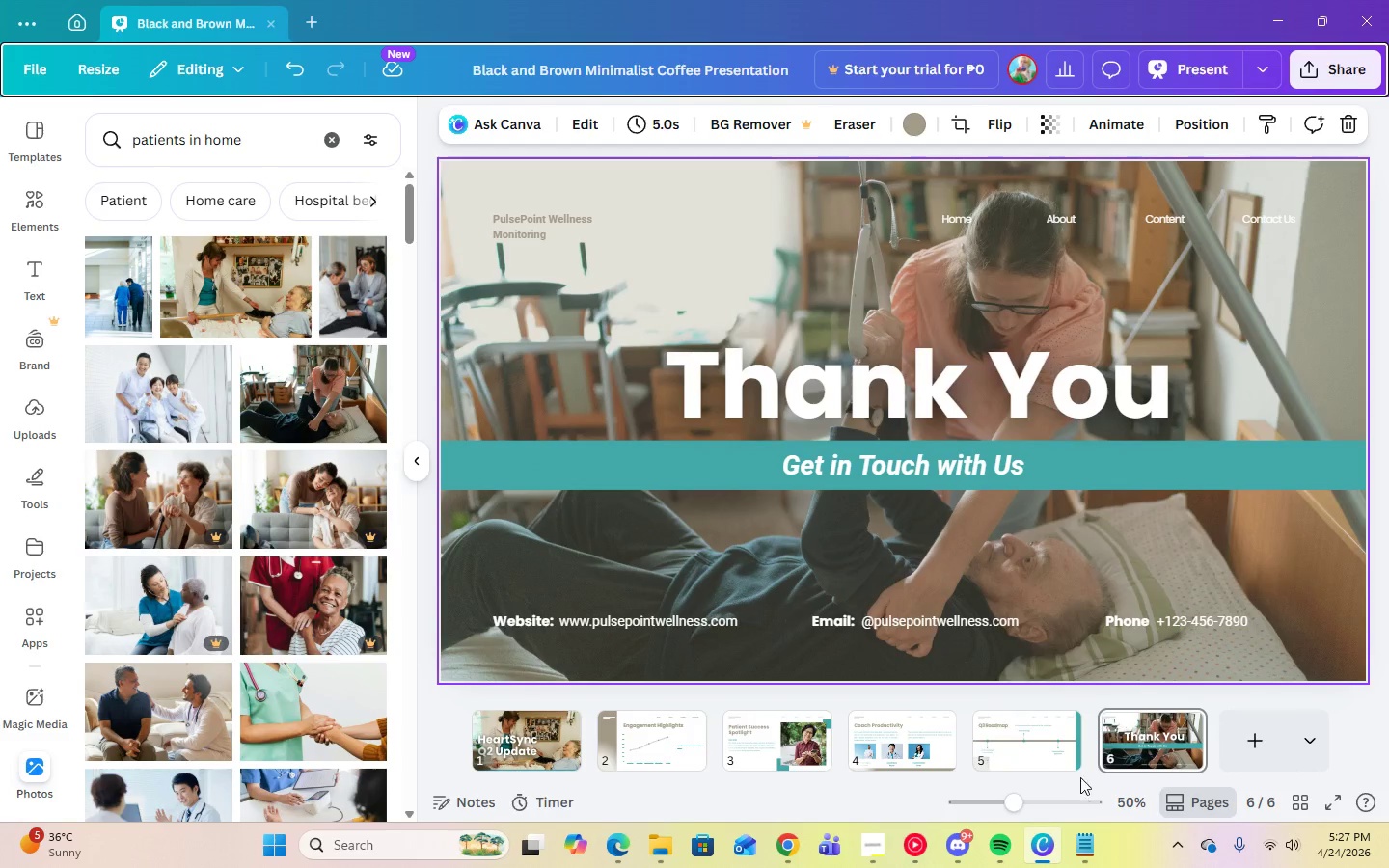 
left_click([886, 835])